 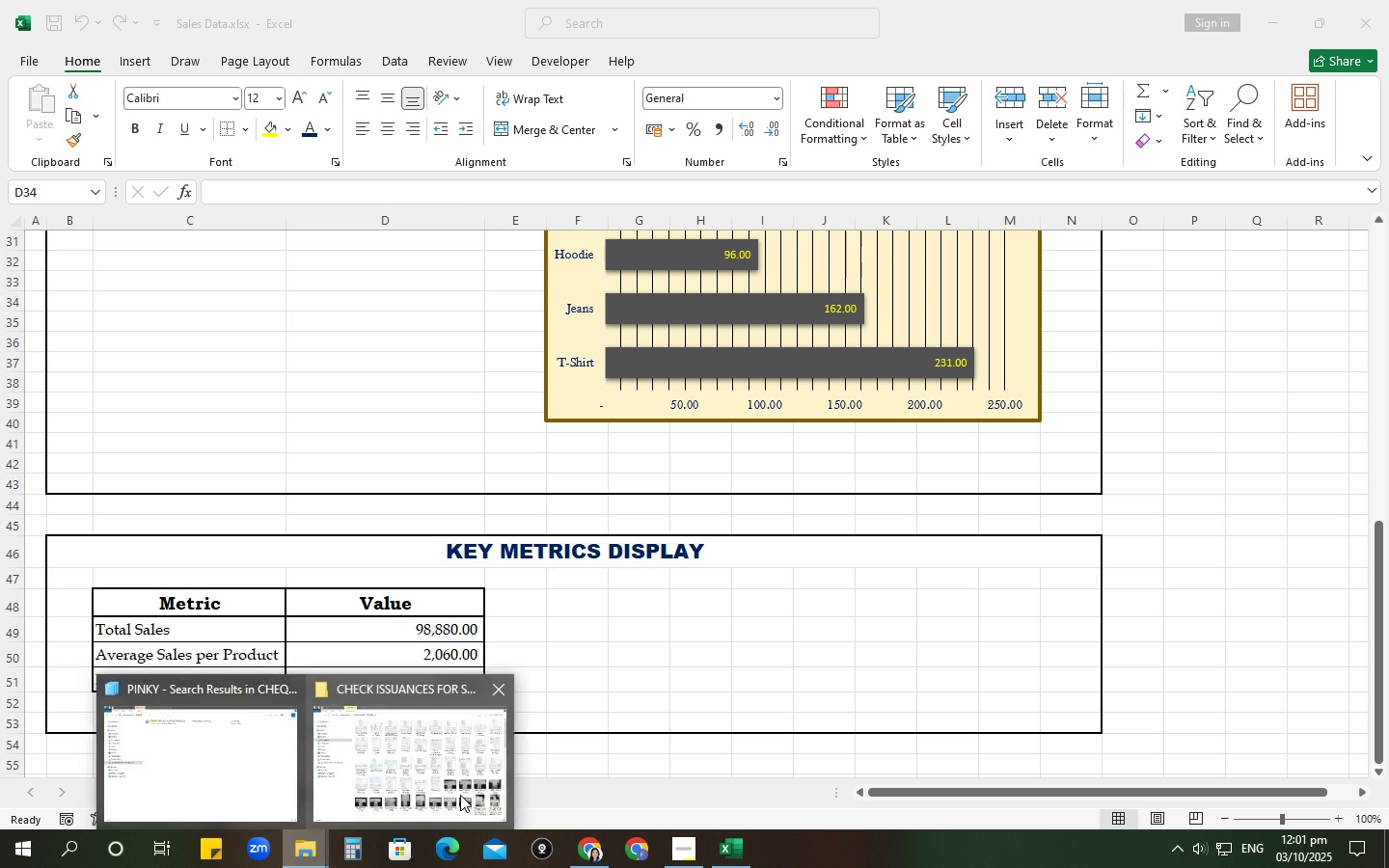 
left_click([463, 785])
 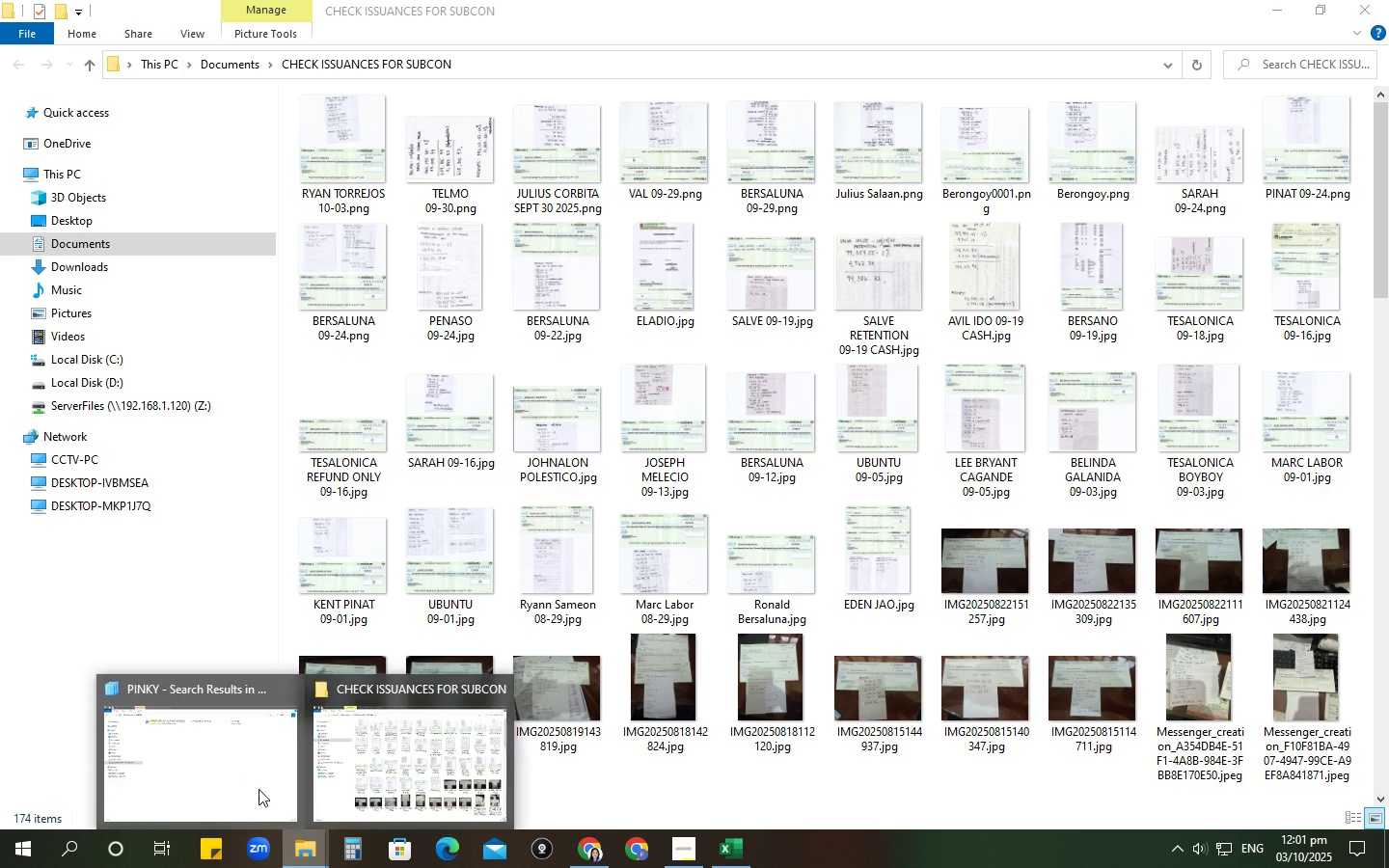 
double_click([243, 759])
 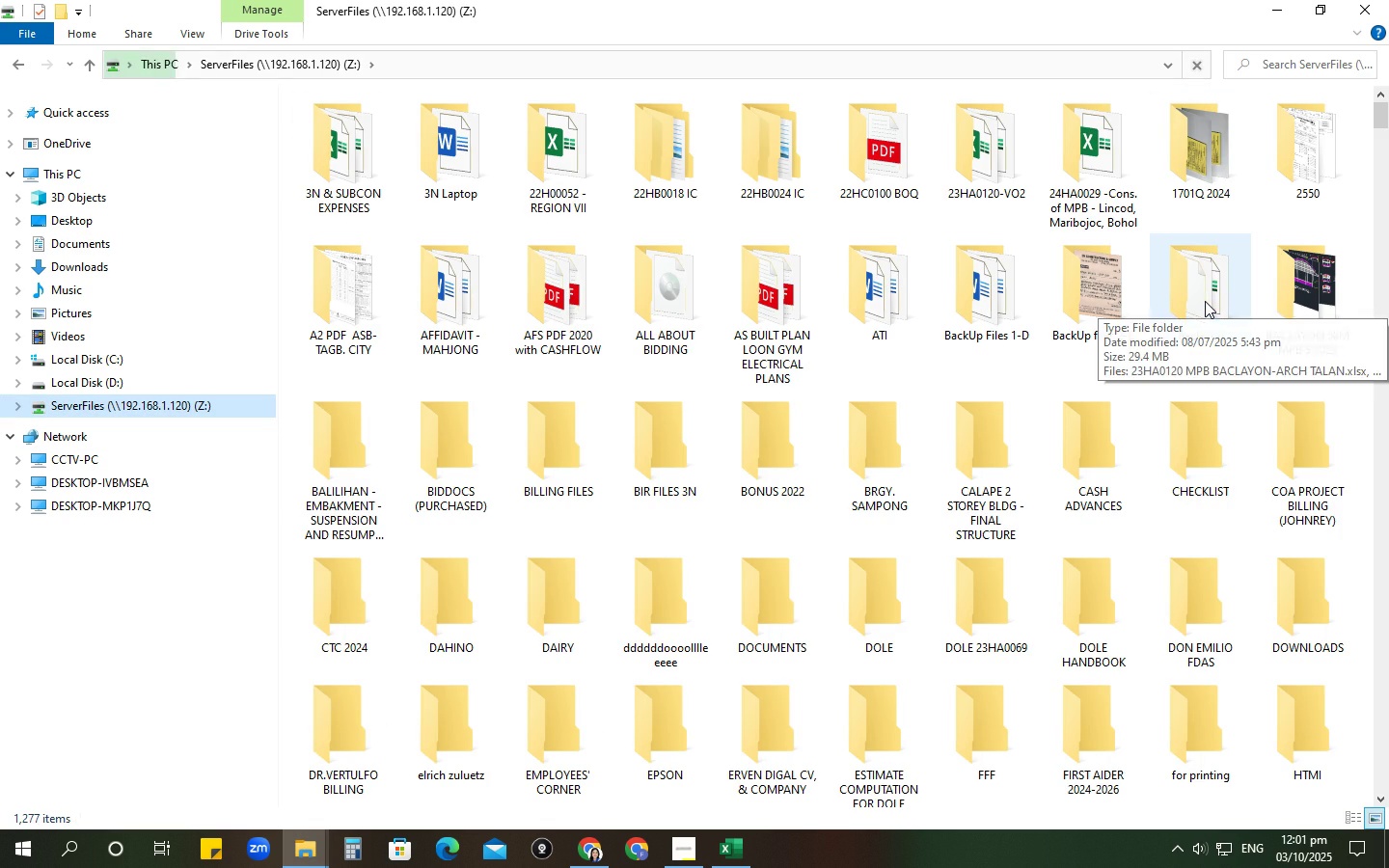 
wait(6.45)
 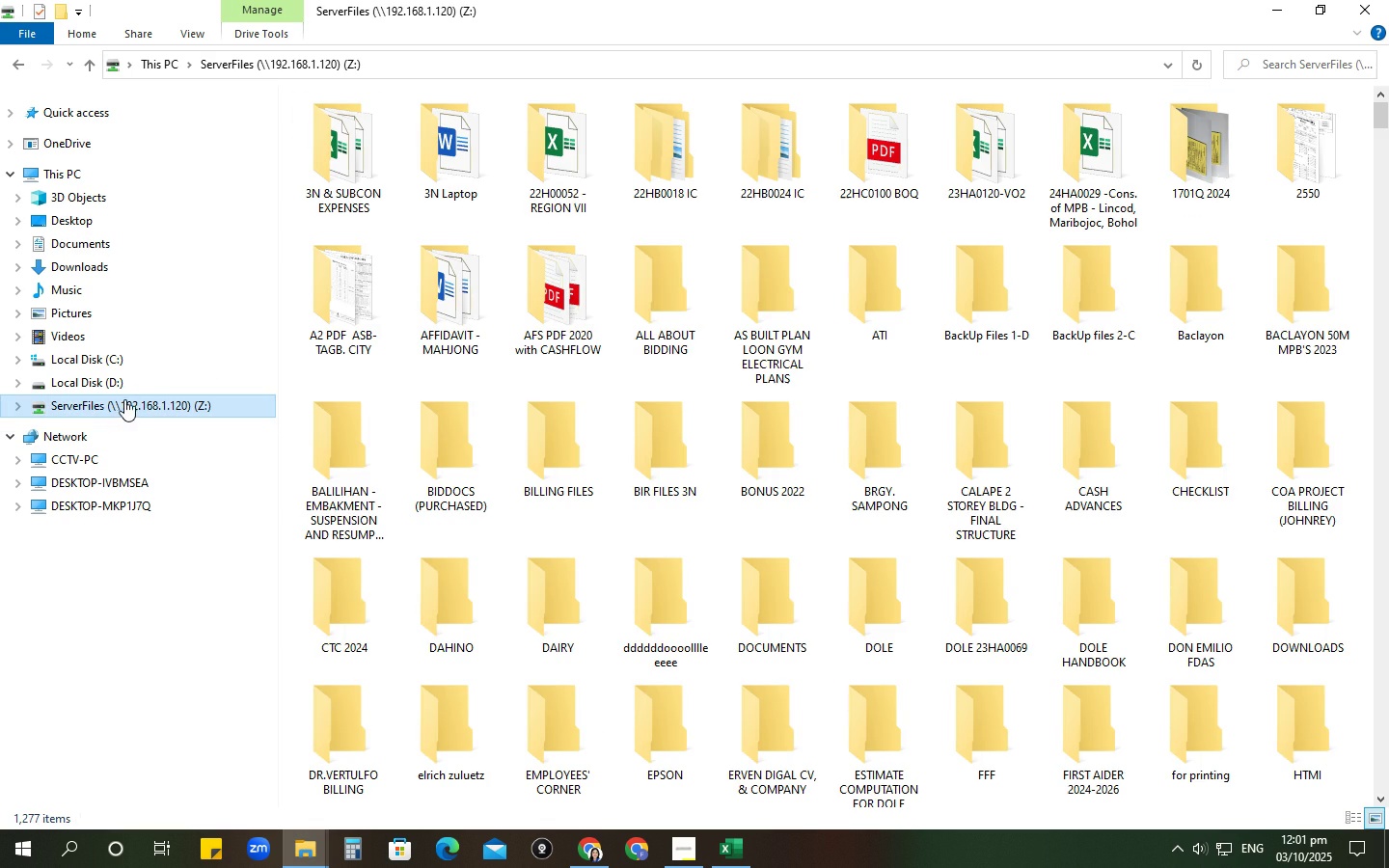 
double_click([1087, 306])
 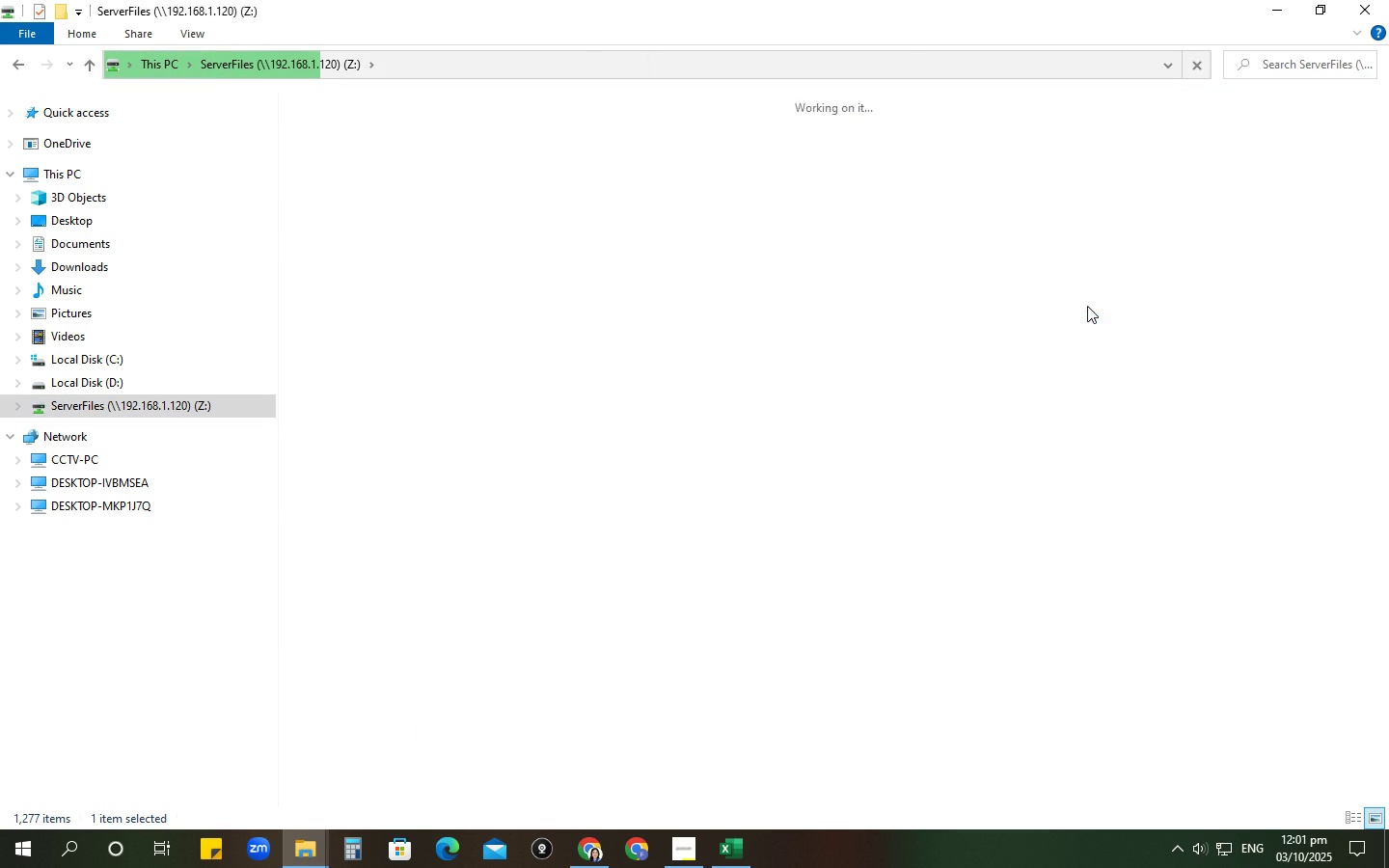 
triple_click([1087, 306])
 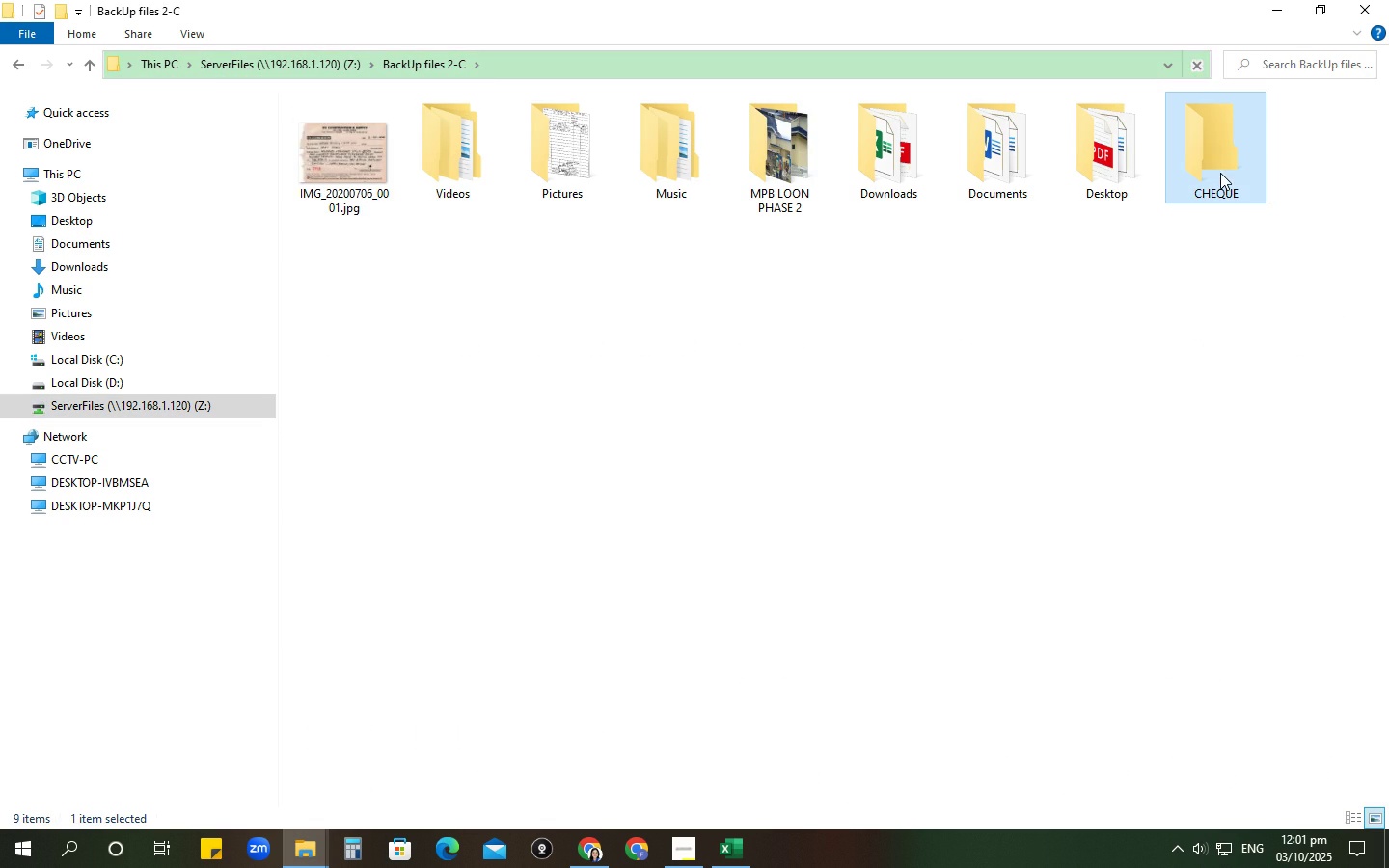 
double_click([1220, 173])
 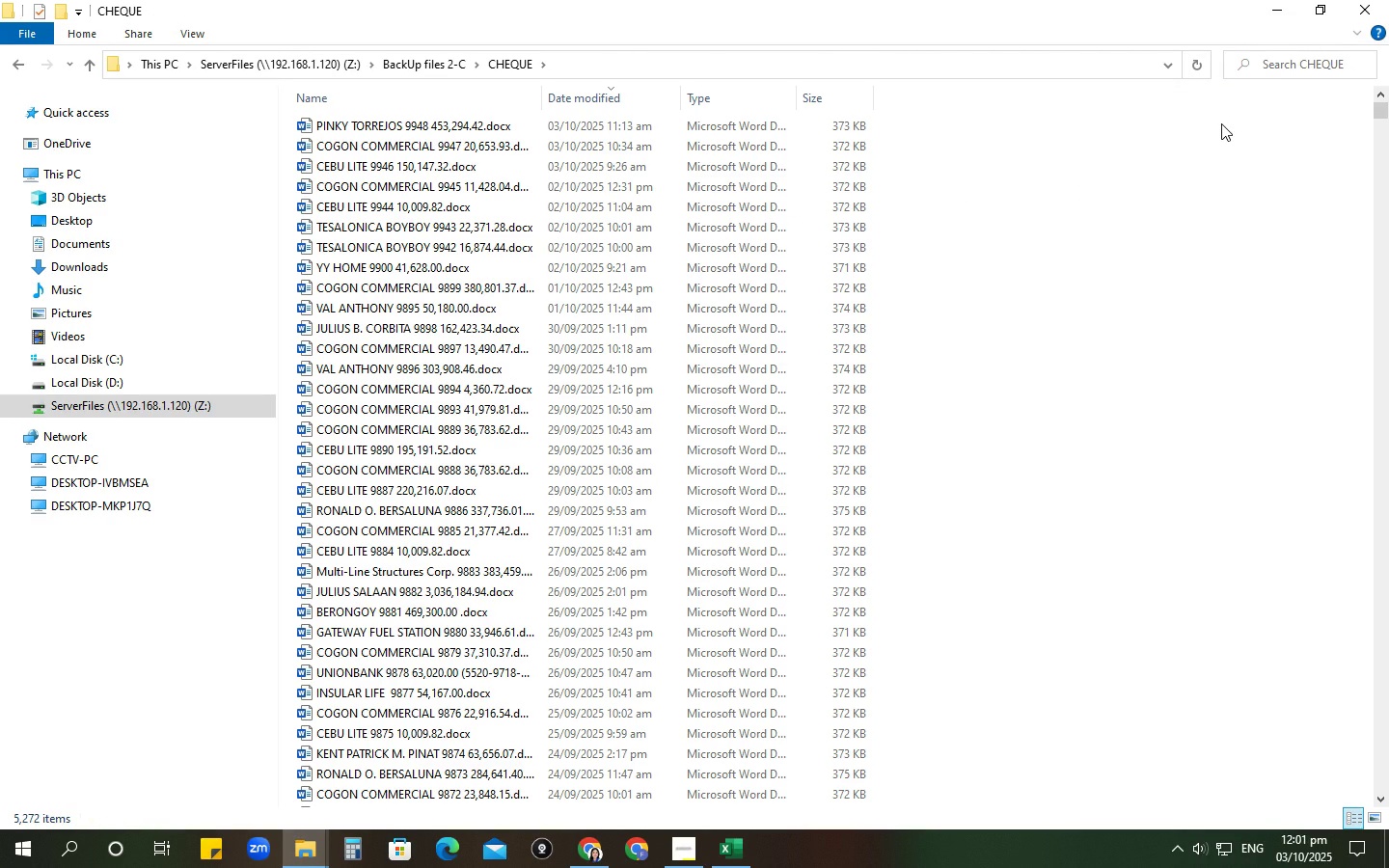 
left_click([1329, 59])
 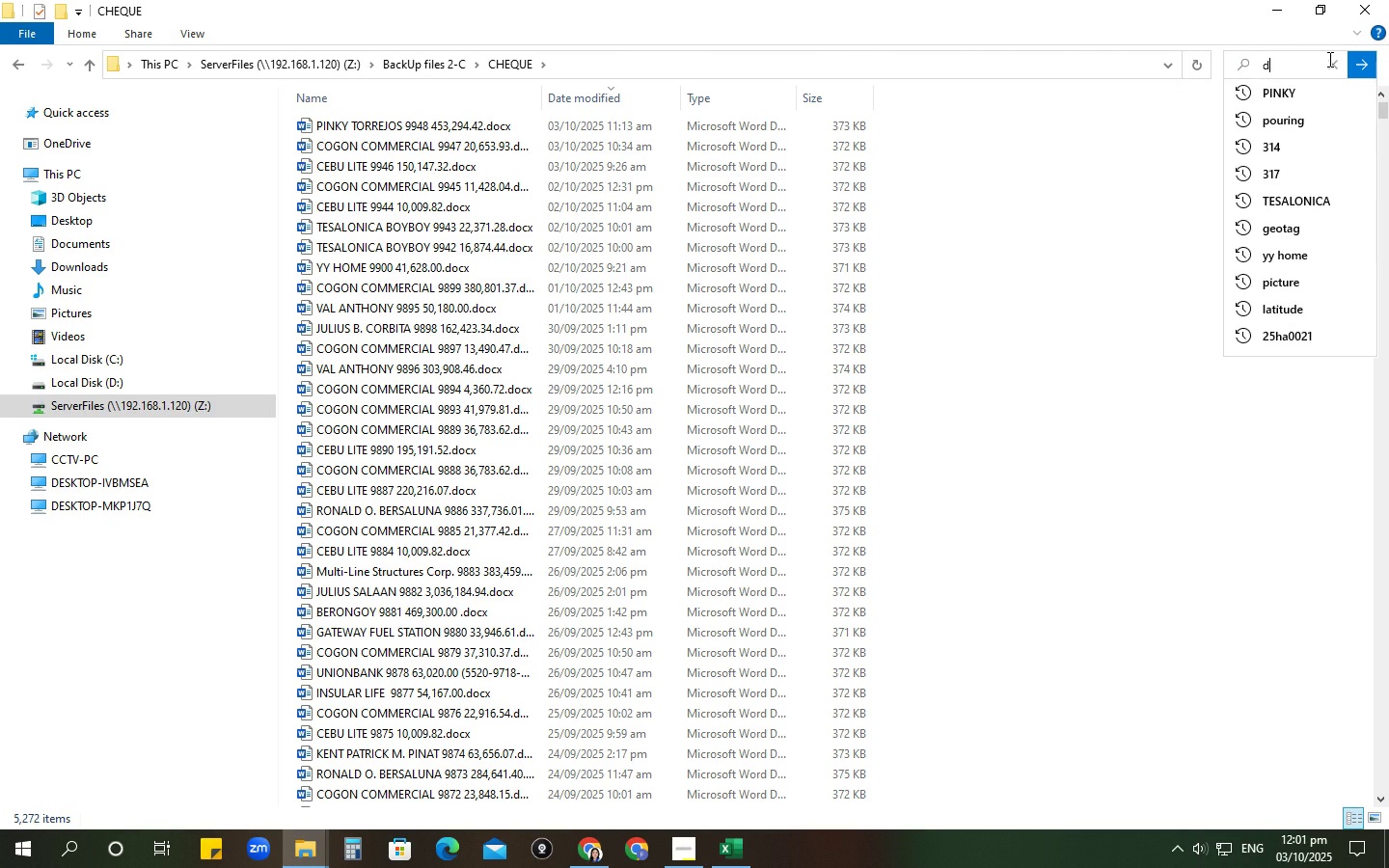 
type(doroy)
 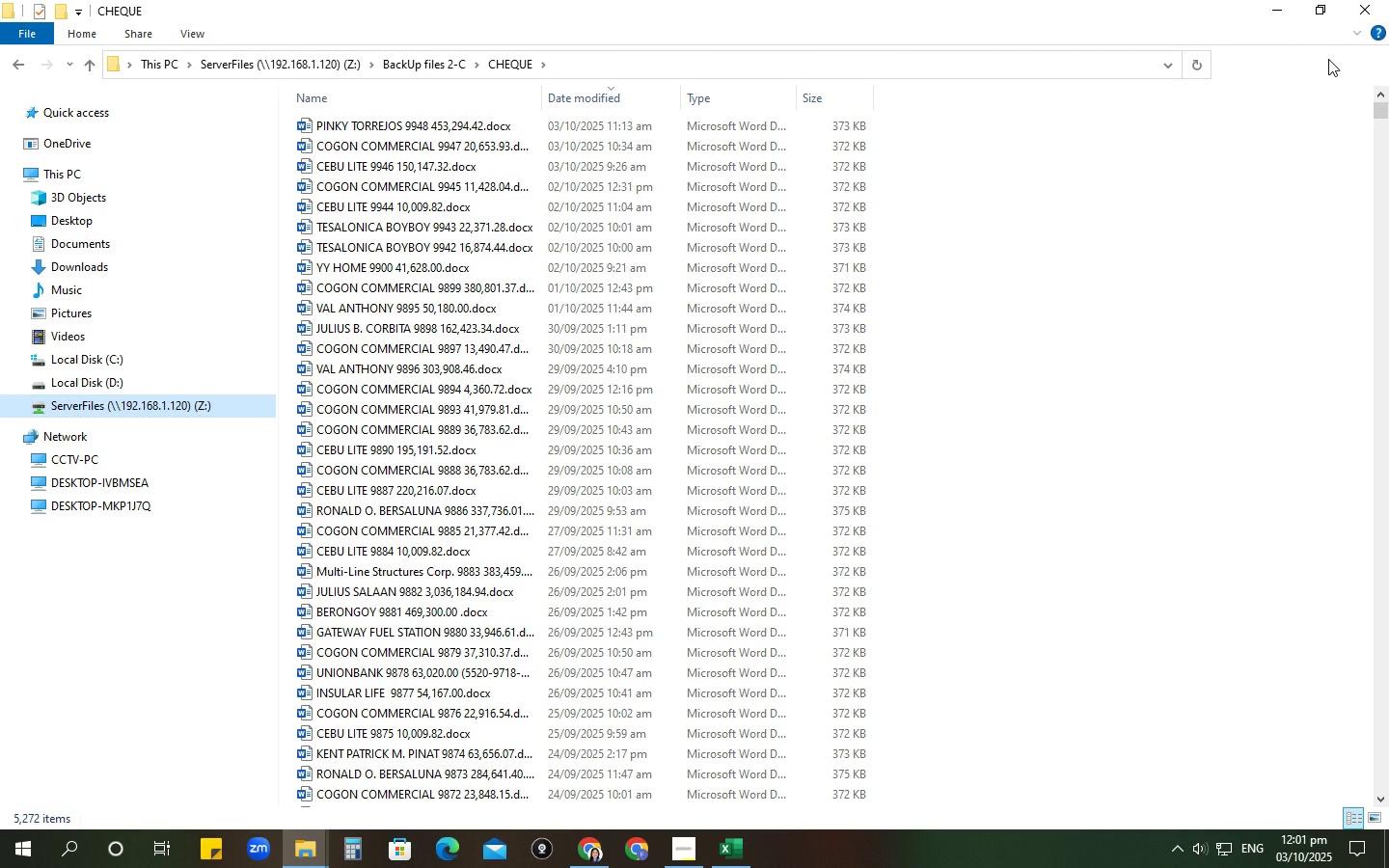 
key(Enter)
 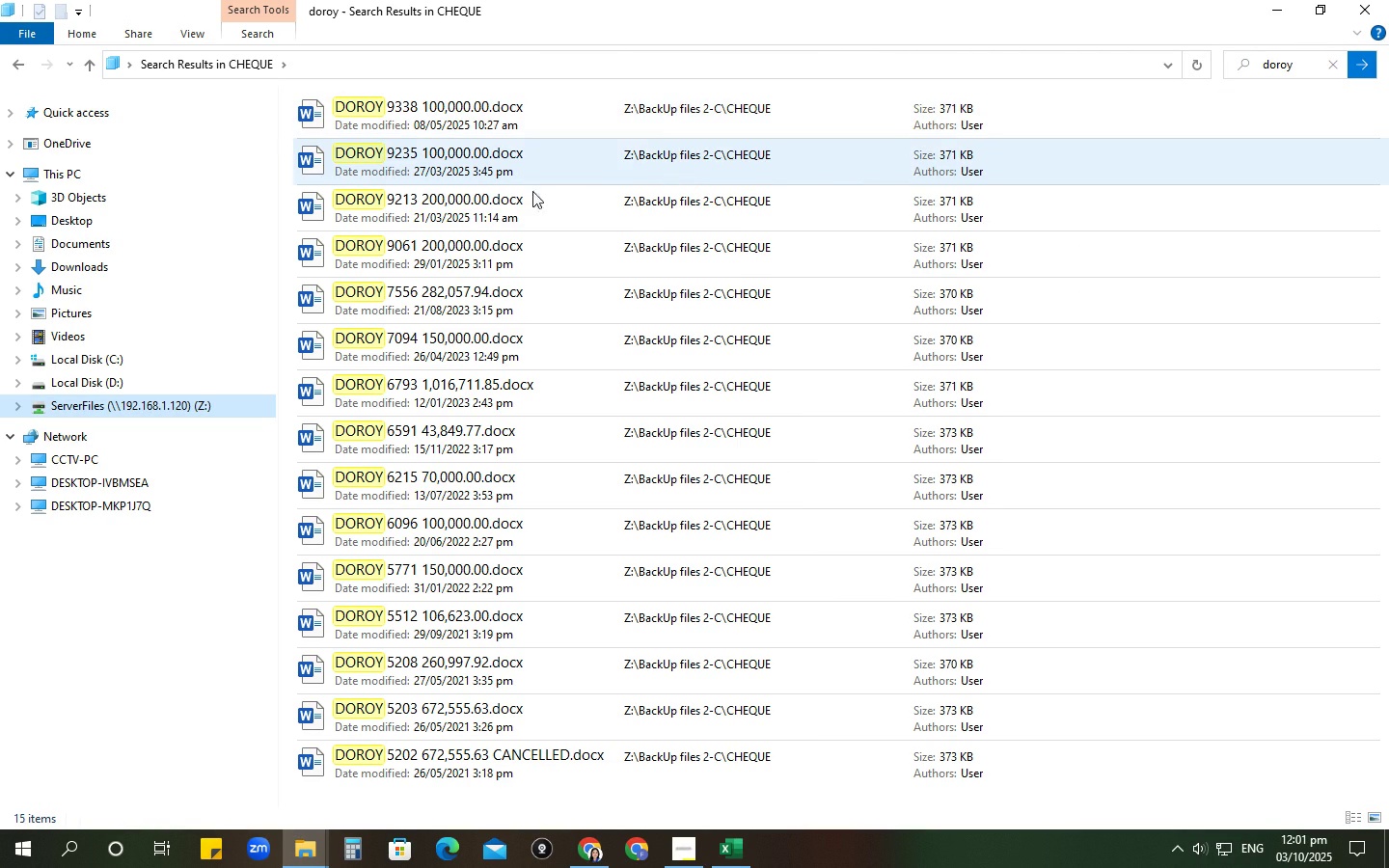 
wait(7.5)
 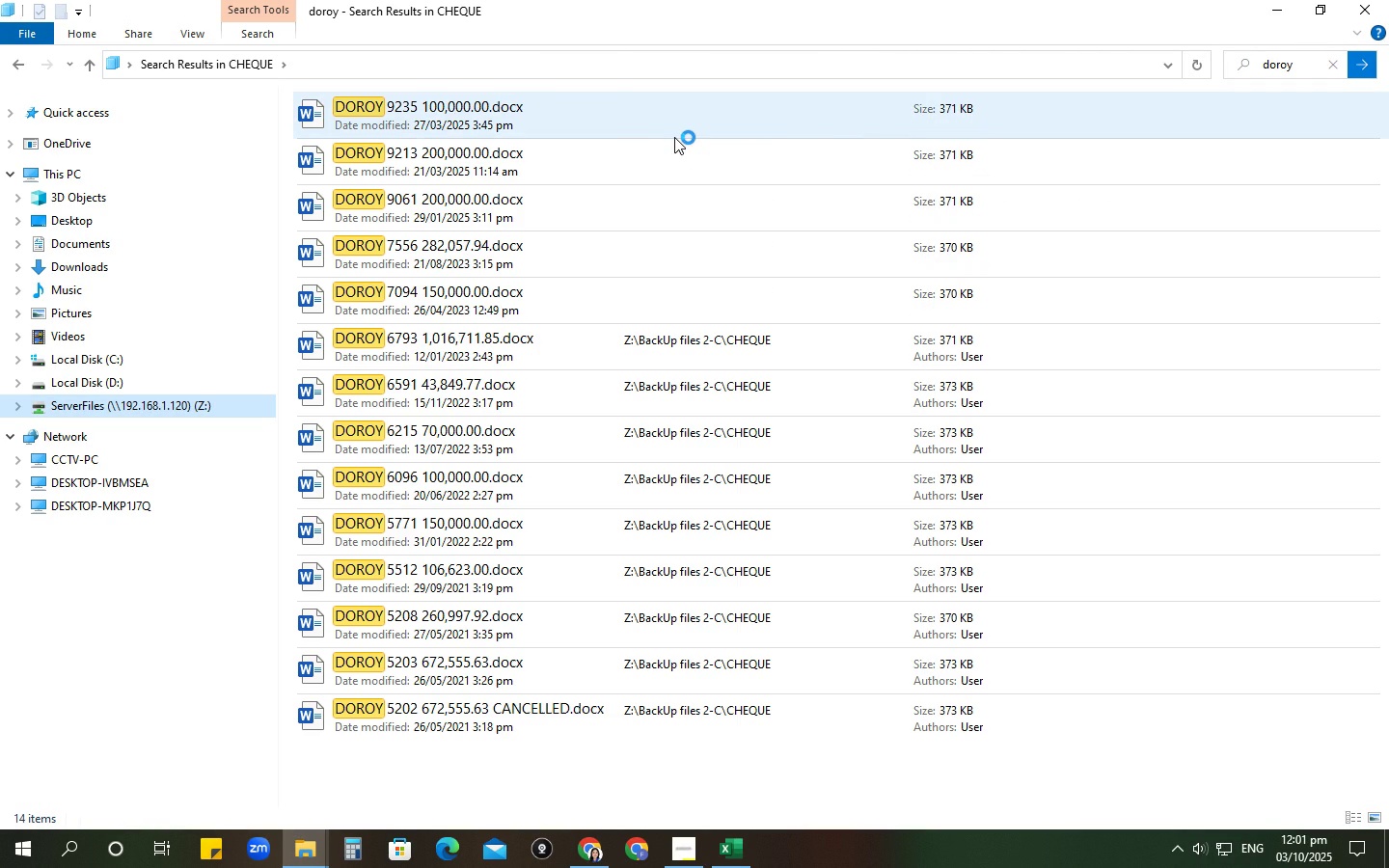 
double_click([442, 130])
 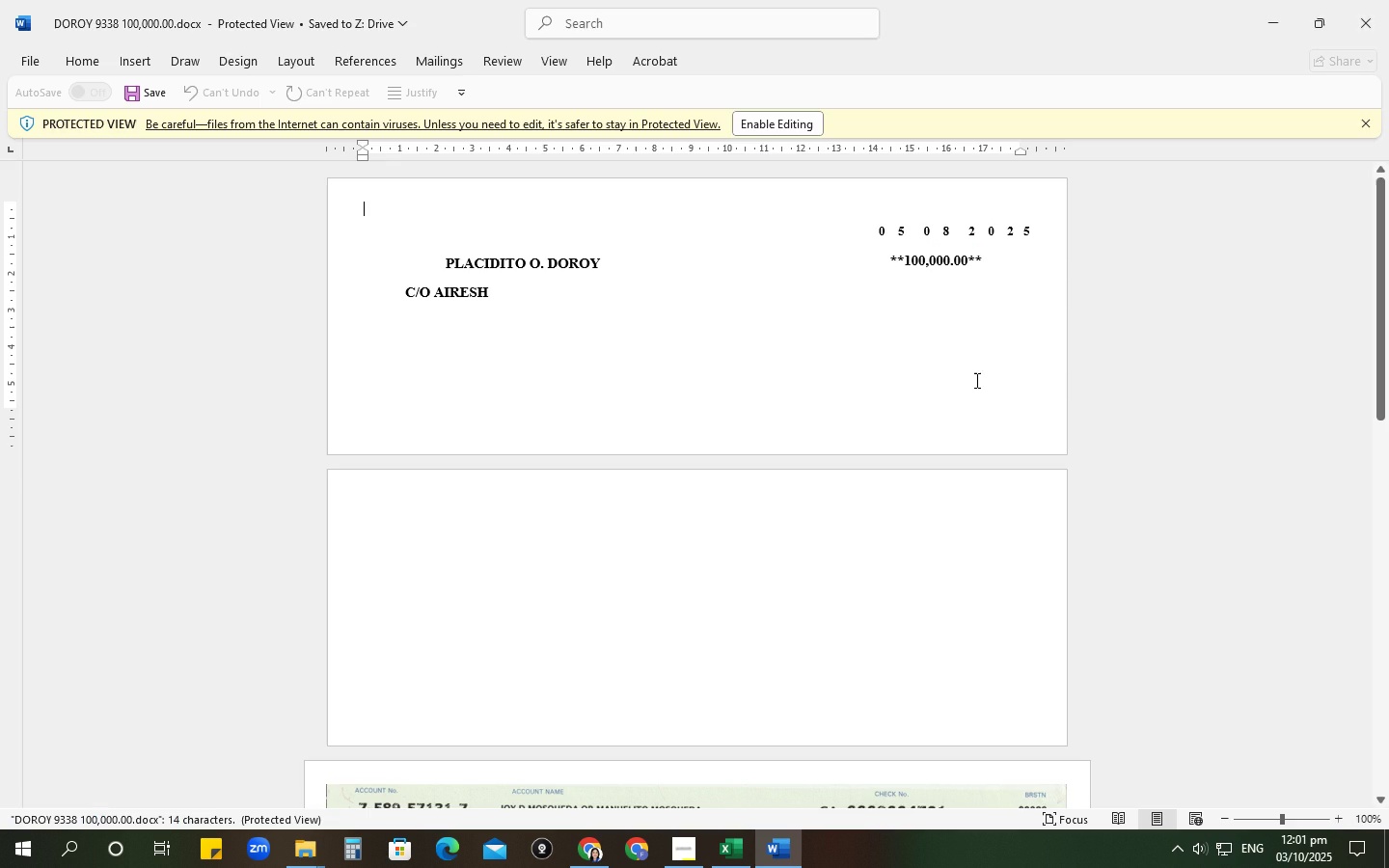 
wait(6.05)
 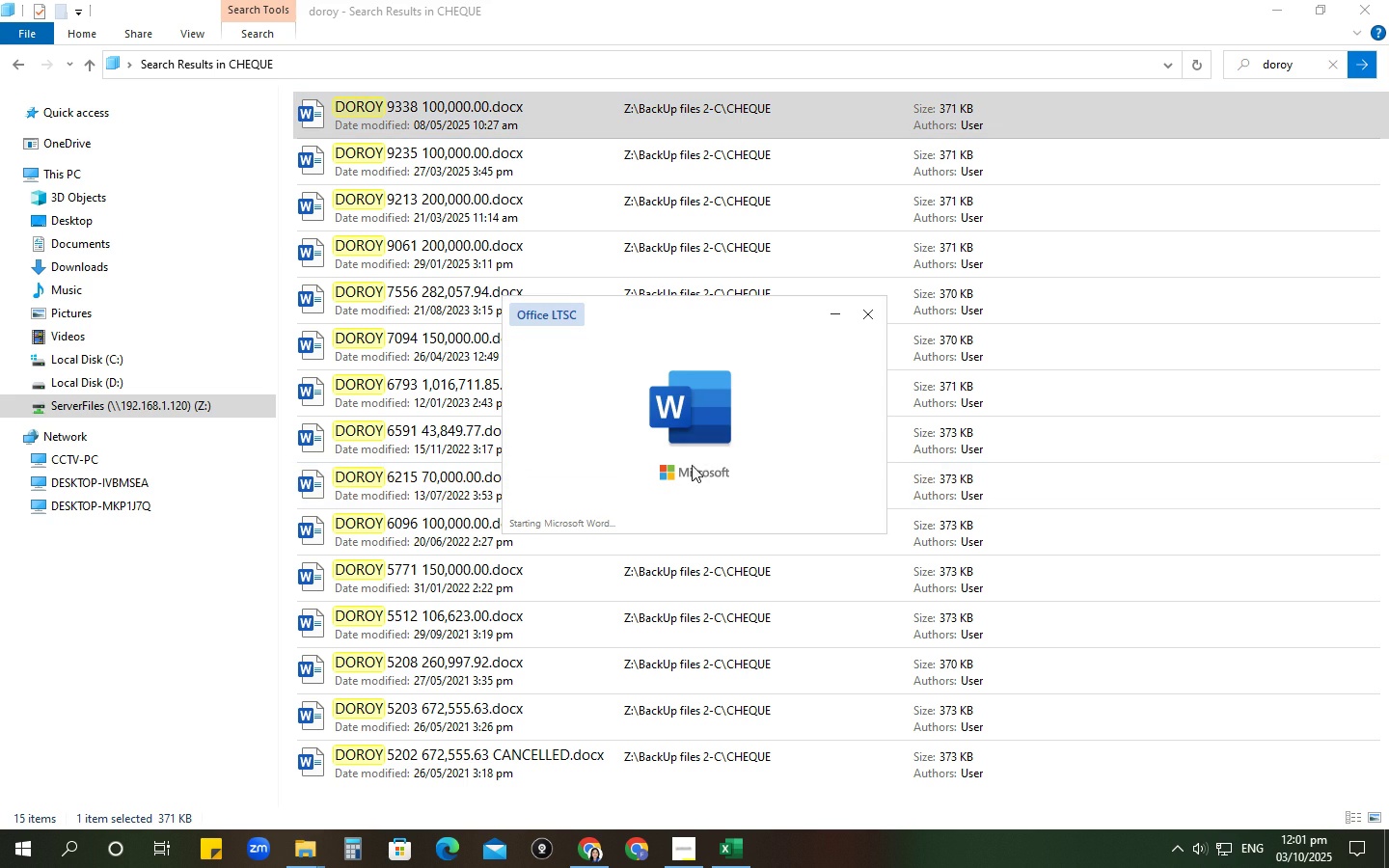 
left_click([749, 129])
 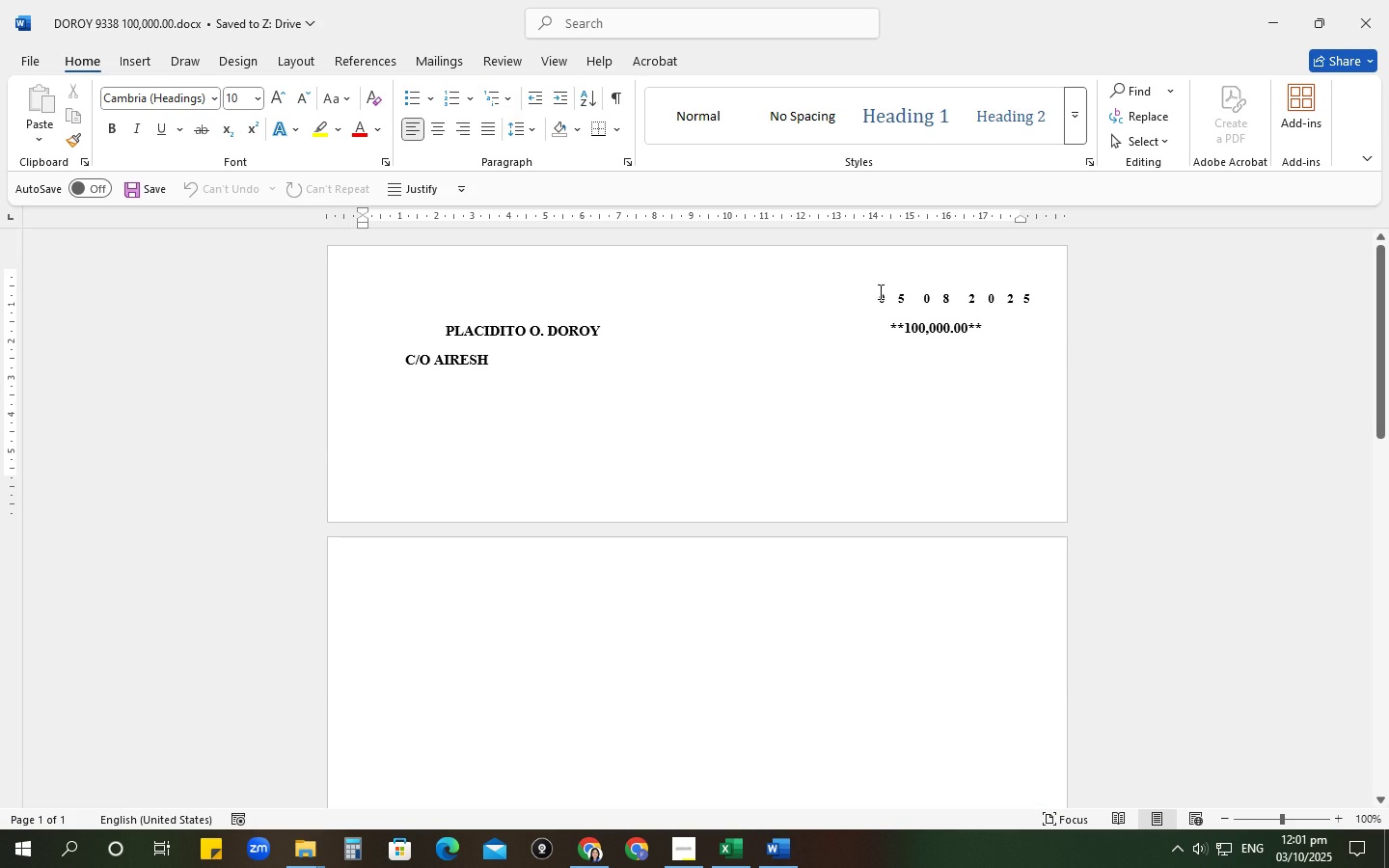 
left_click([886, 295])
 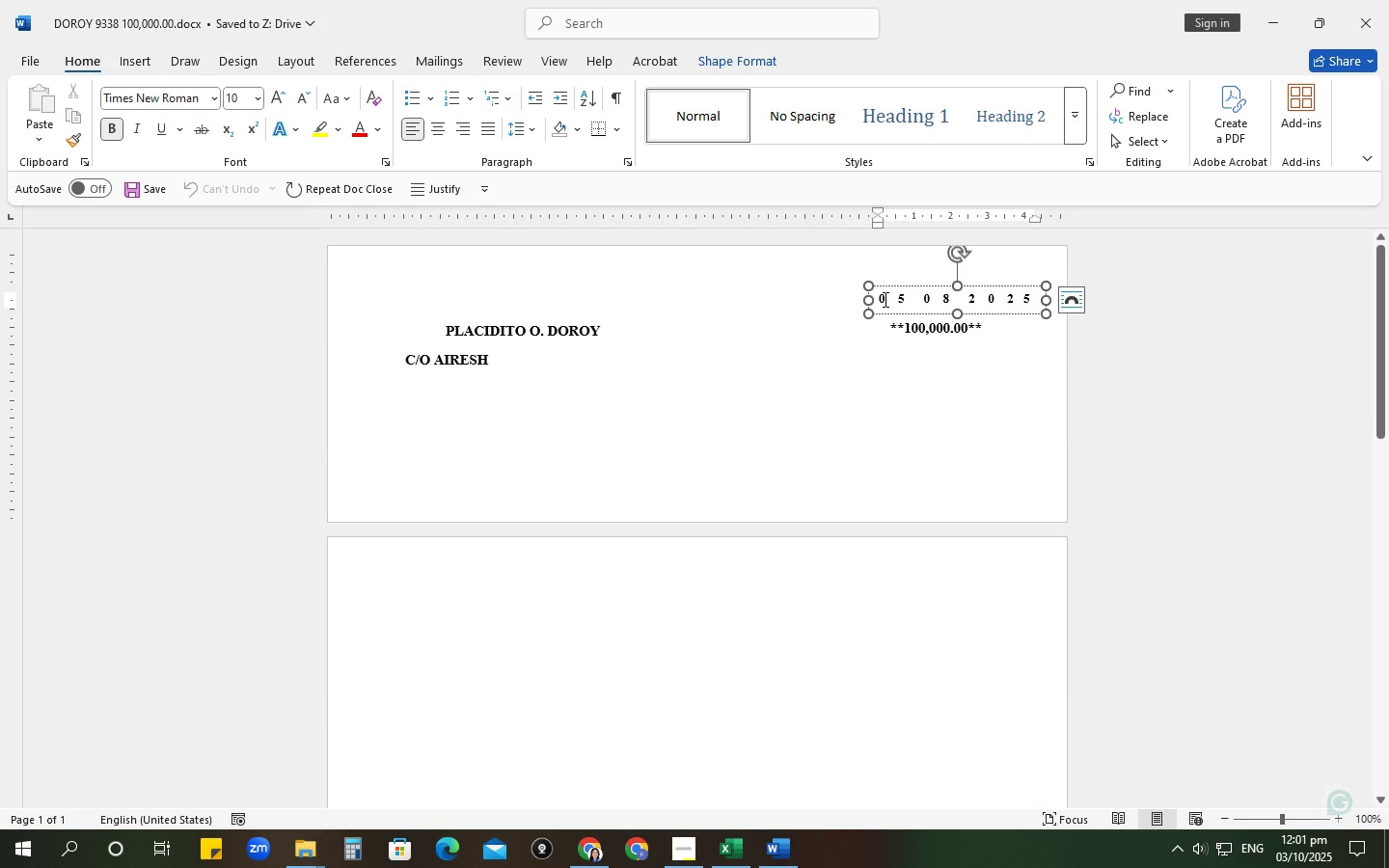 
key(Backspace)
 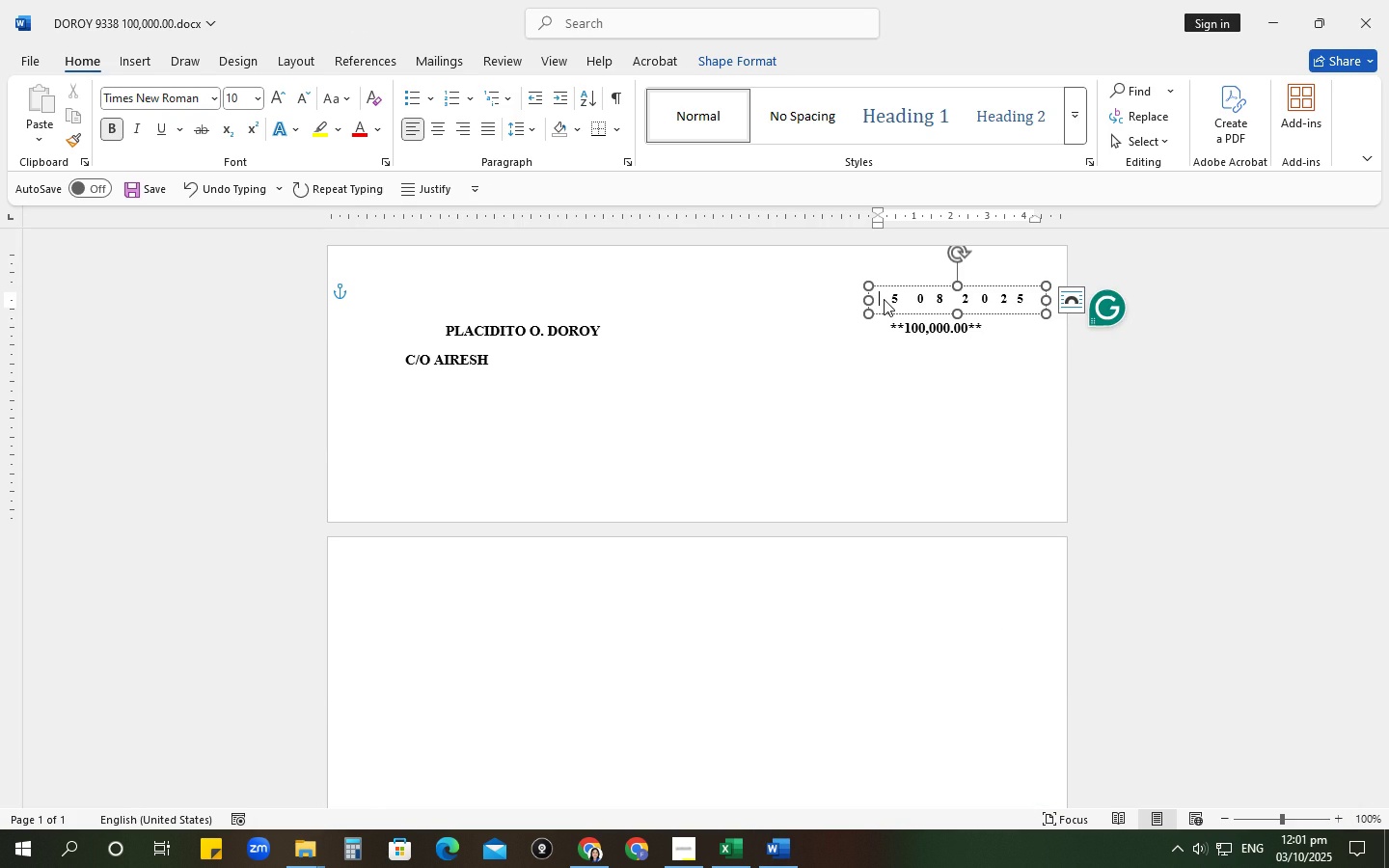 
key(Numpad1)
 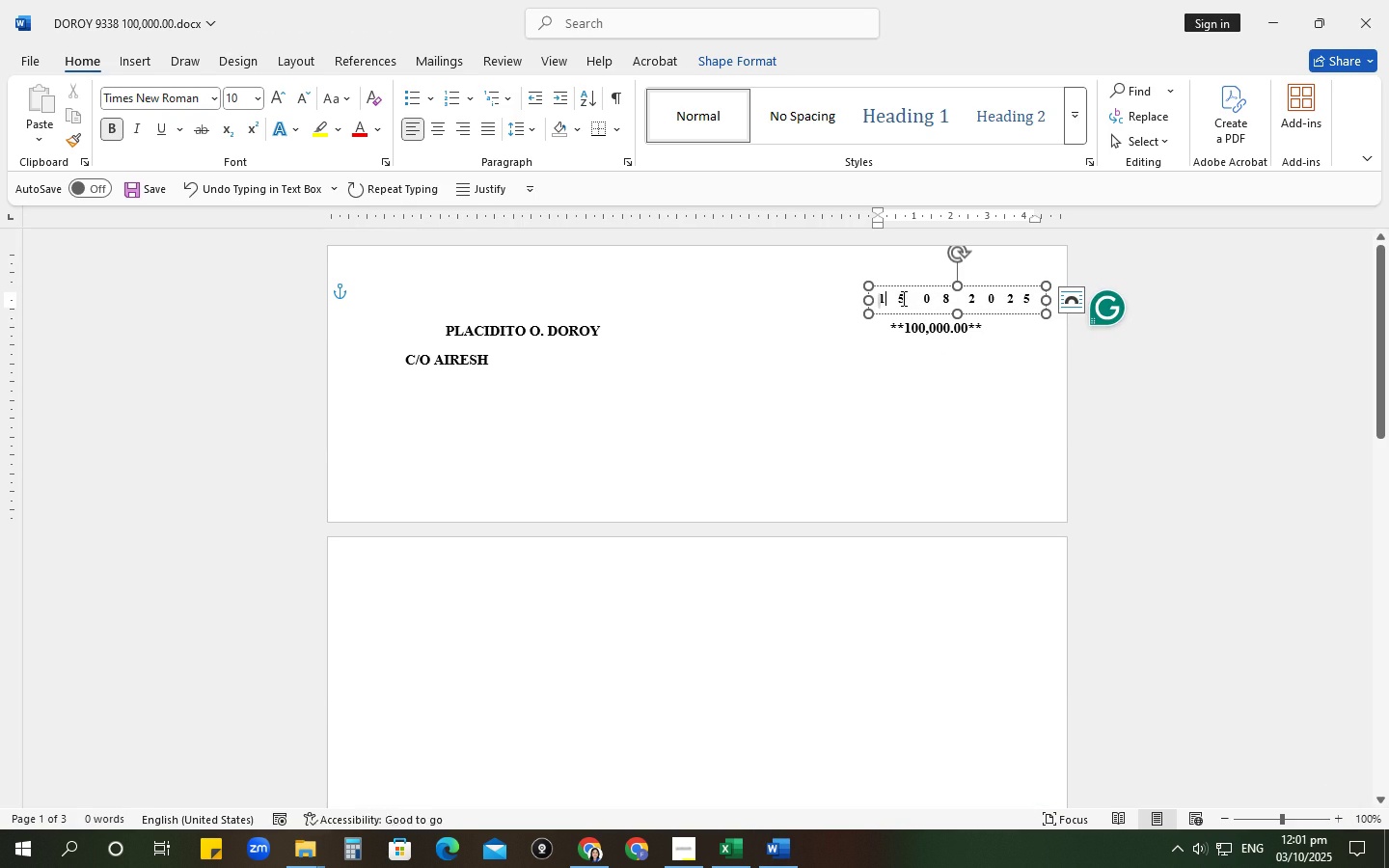 
left_click([902, 298])
 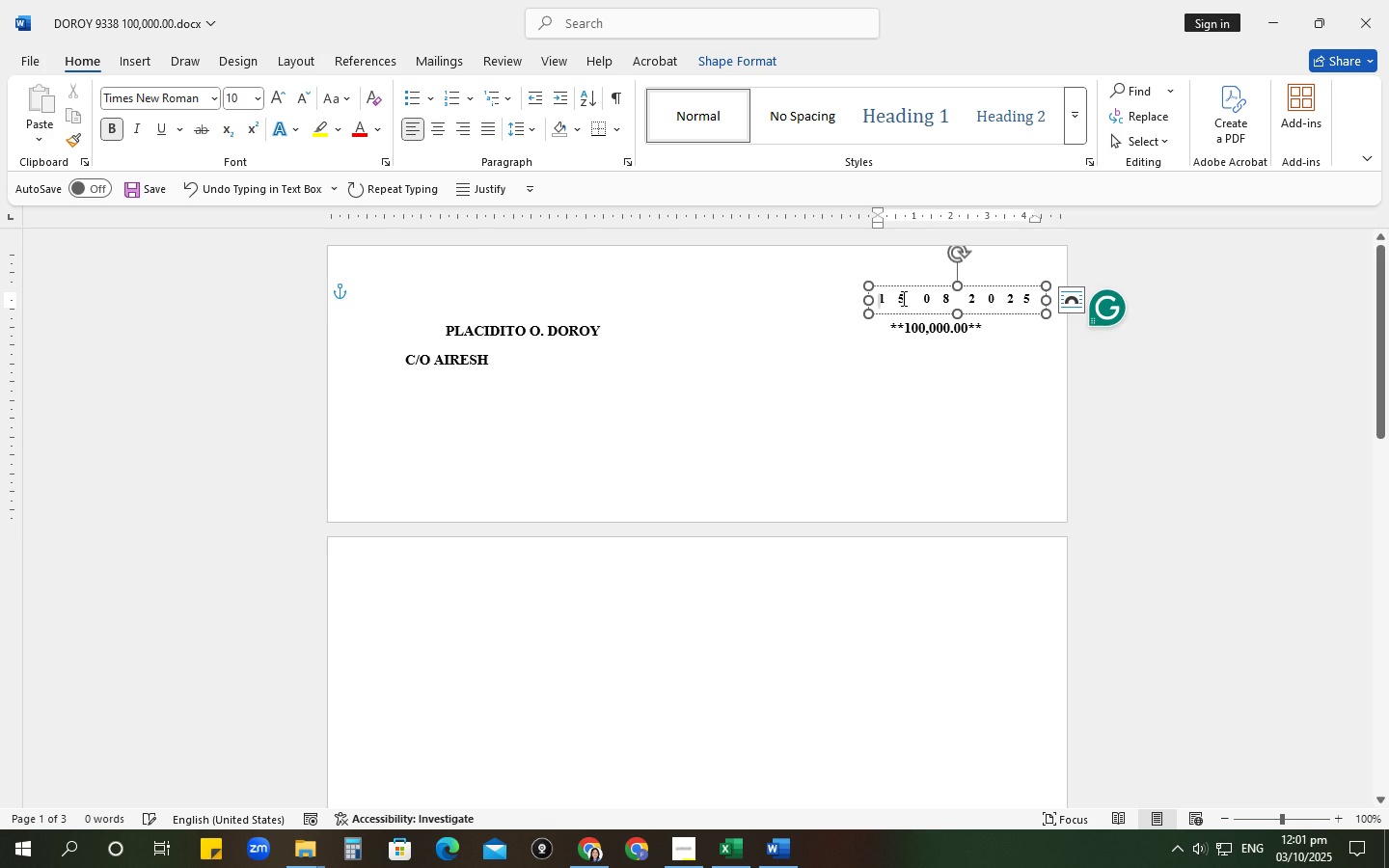 
key(Backspace)
 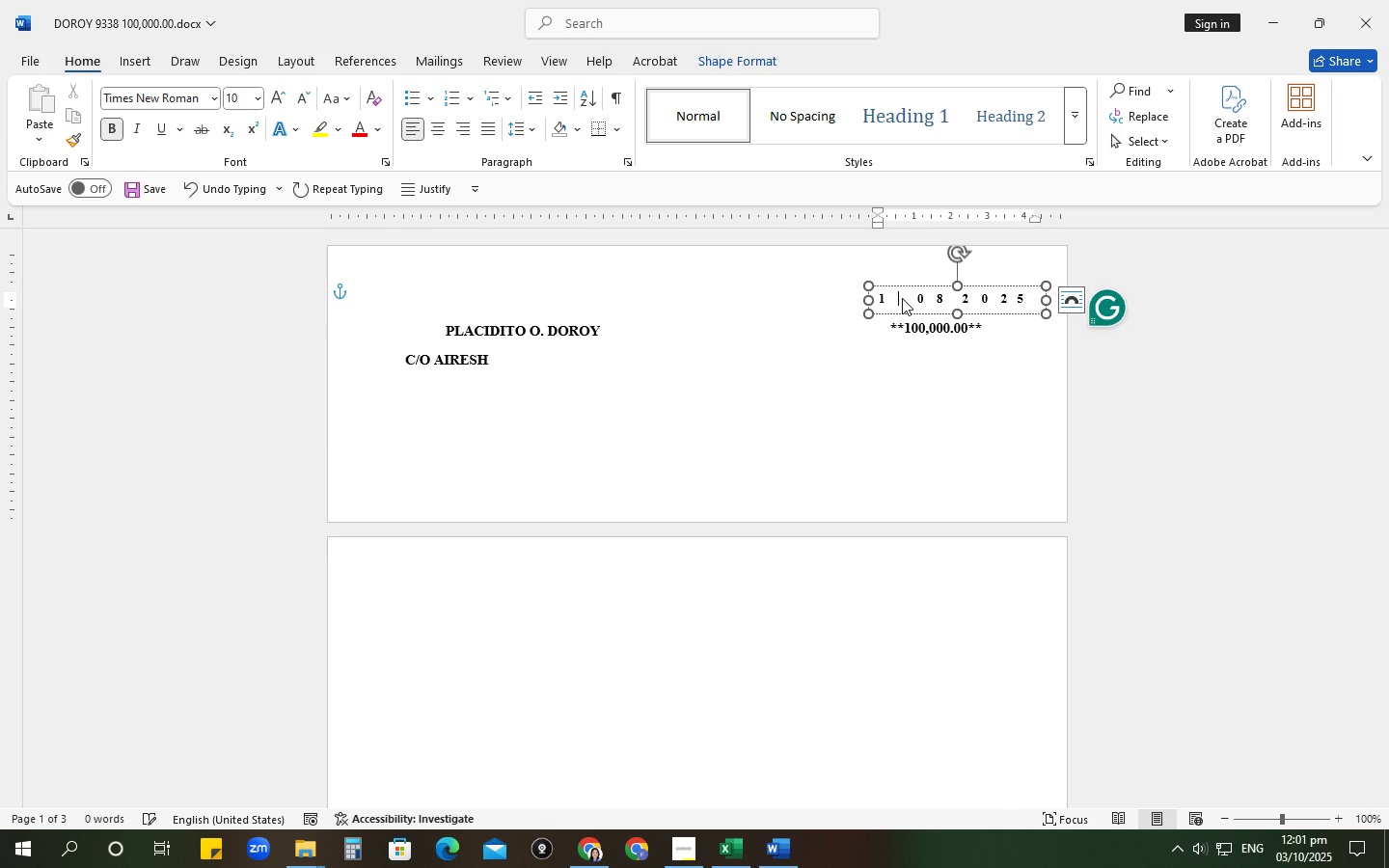 
key(Numpad0)
 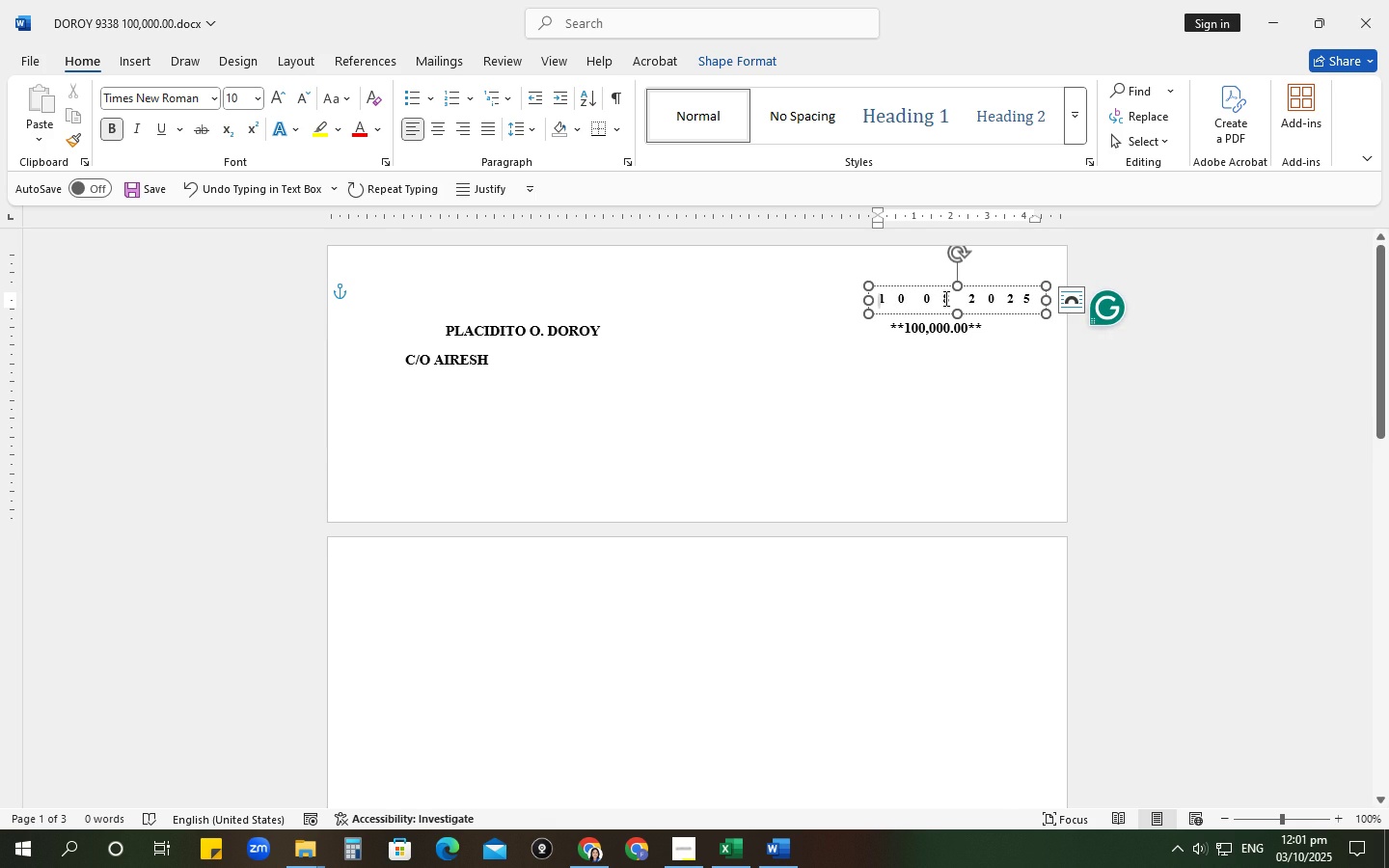 
left_click([948, 298])
 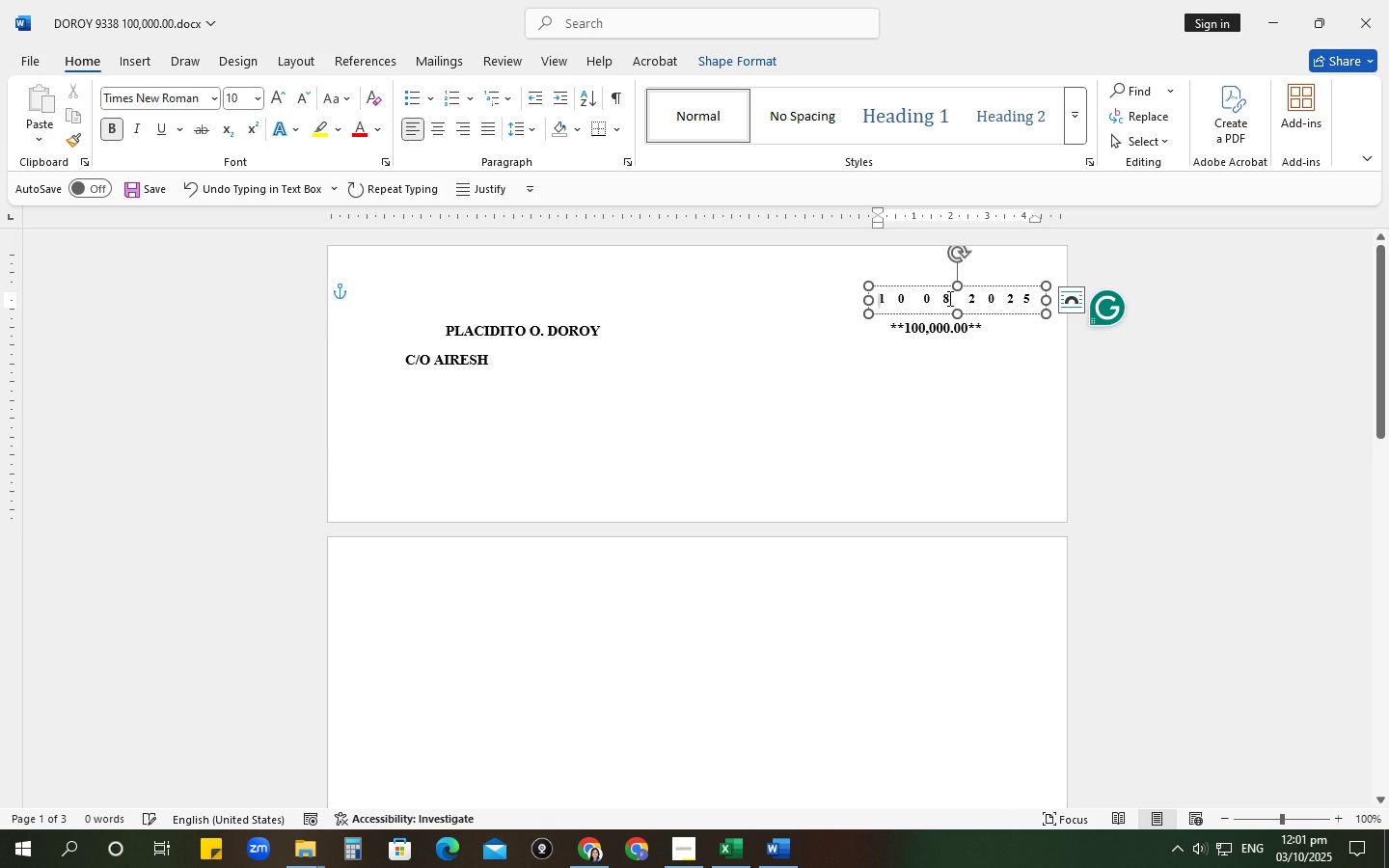 
key(Backspace)
 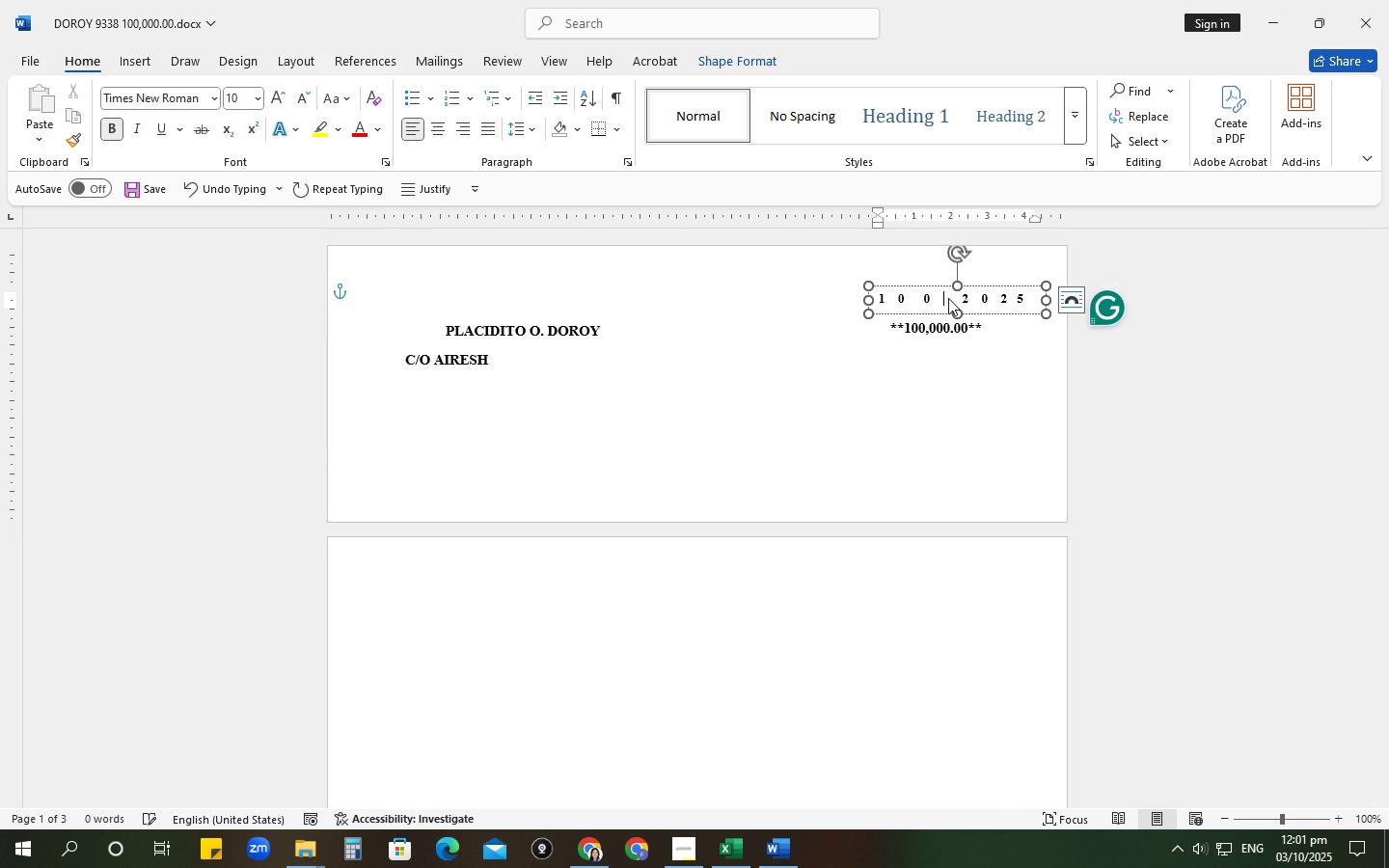 
key(Numpad7)